 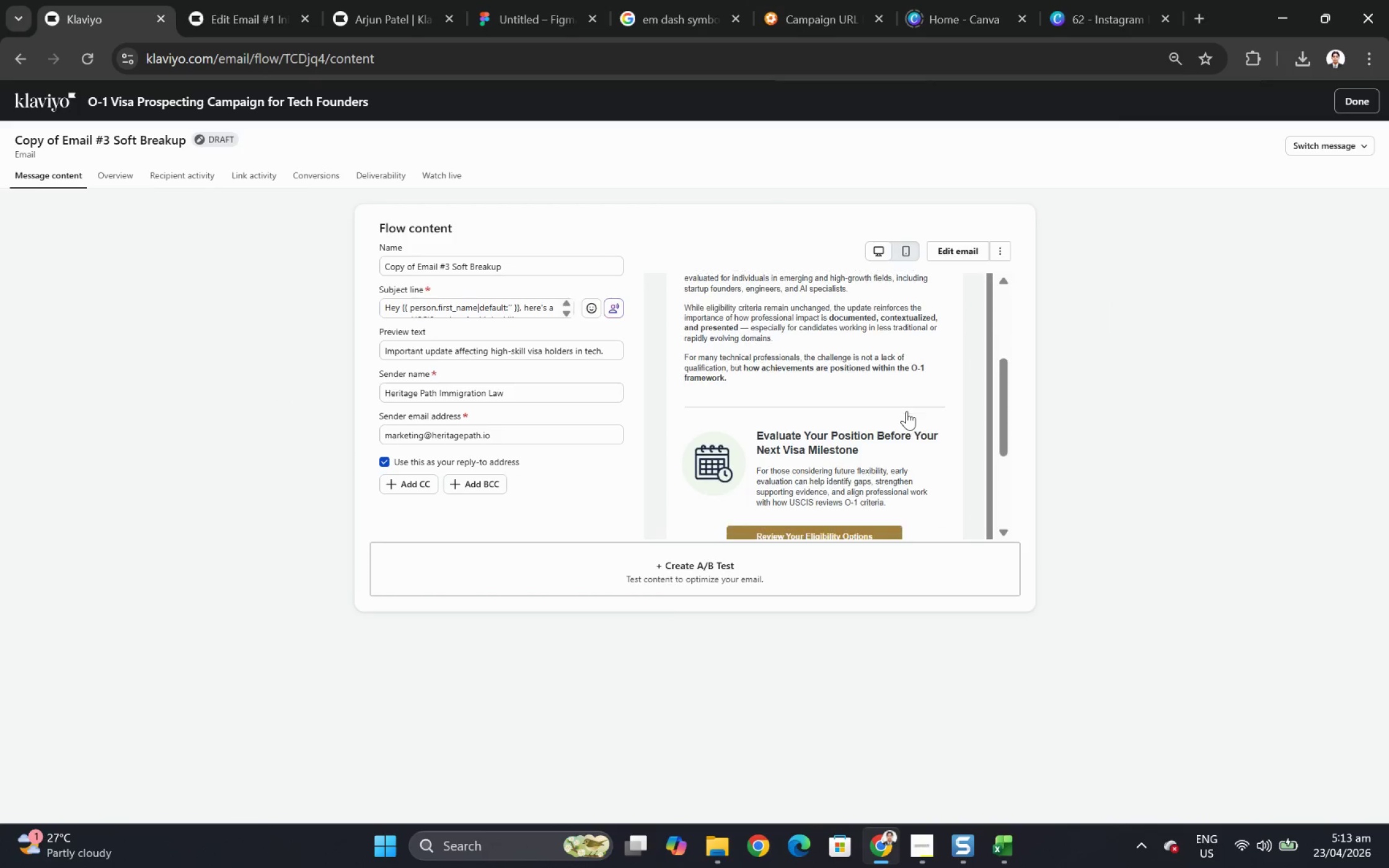 
scroll: coordinate [934, 453], scroll_direction: up, amount: 2.0
 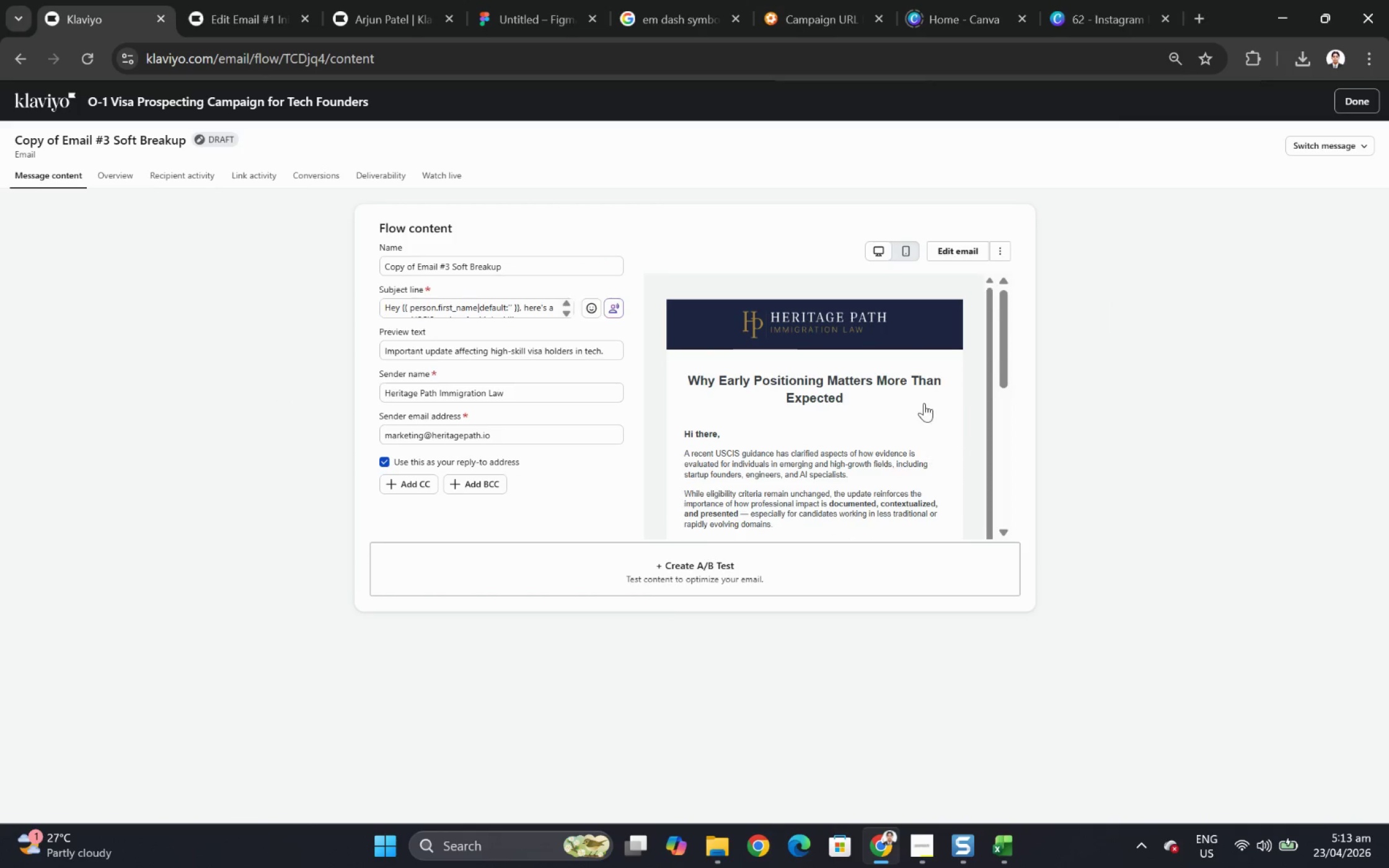 
scroll: coordinate [923, 398], scroll_direction: down, amount: 4.0
 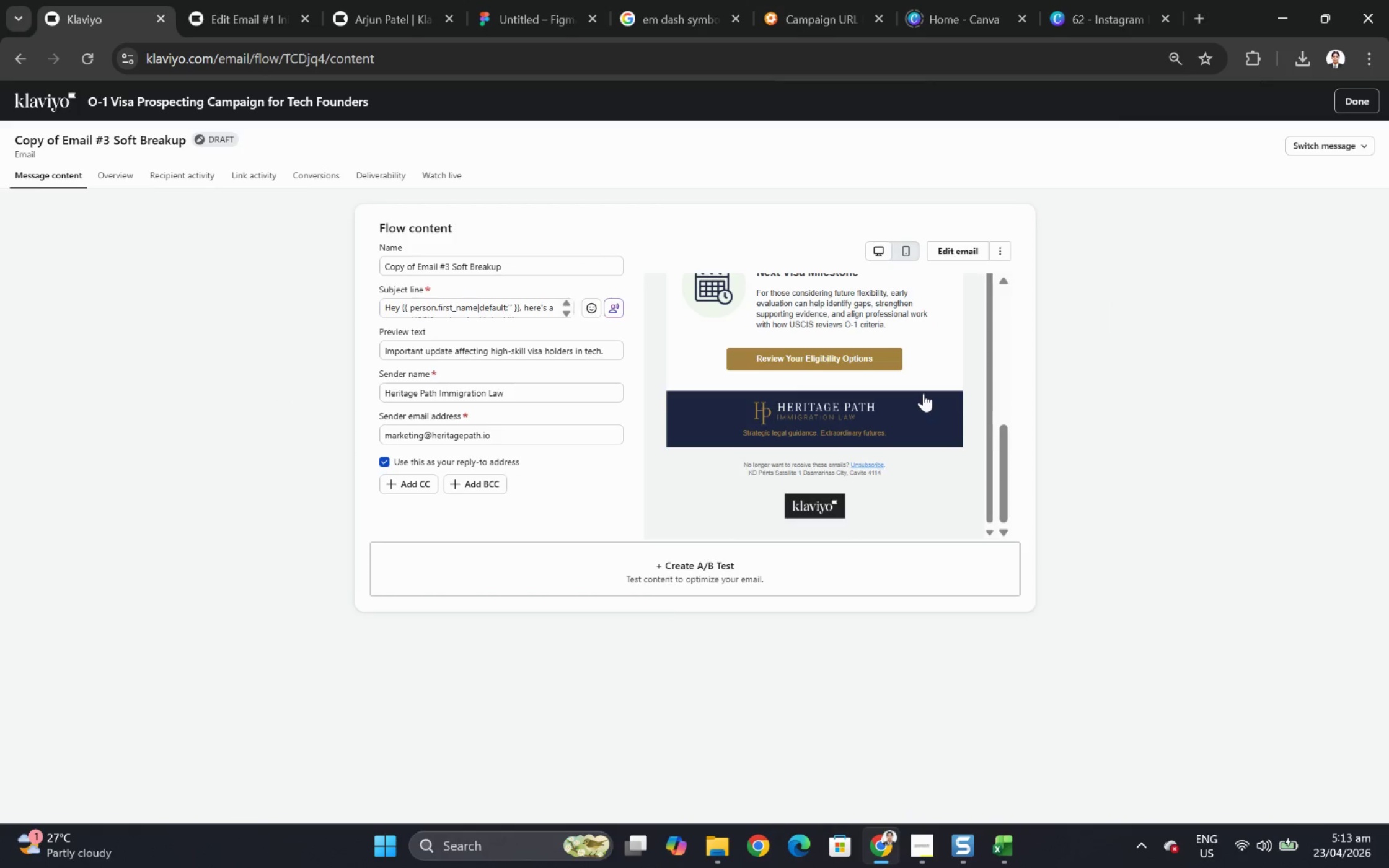 
scroll: coordinate [959, 411], scroll_direction: up, amount: 4.0
 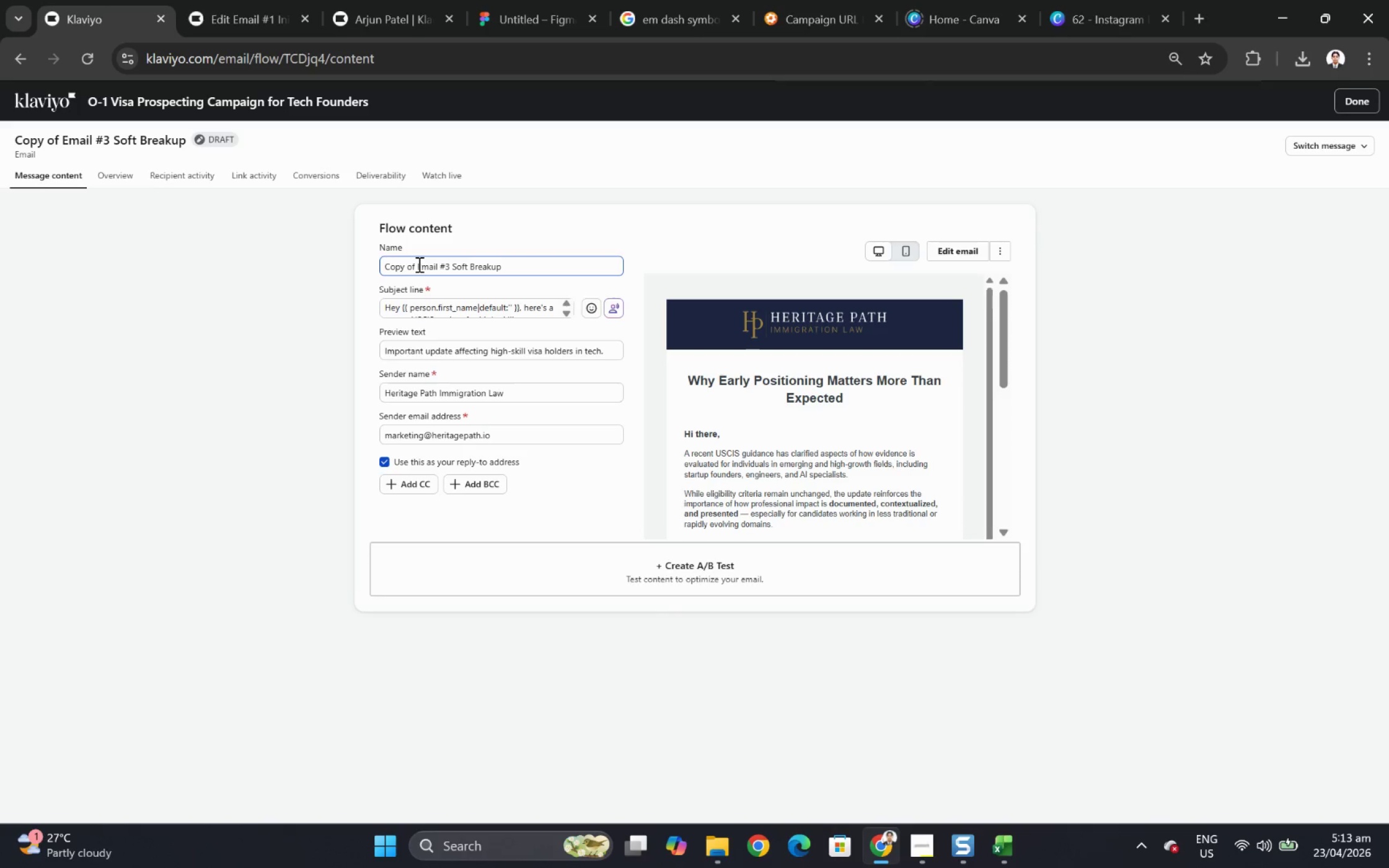 
left_click_drag(start_coordinate=[418, 264], to_coordinate=[343, 264])
 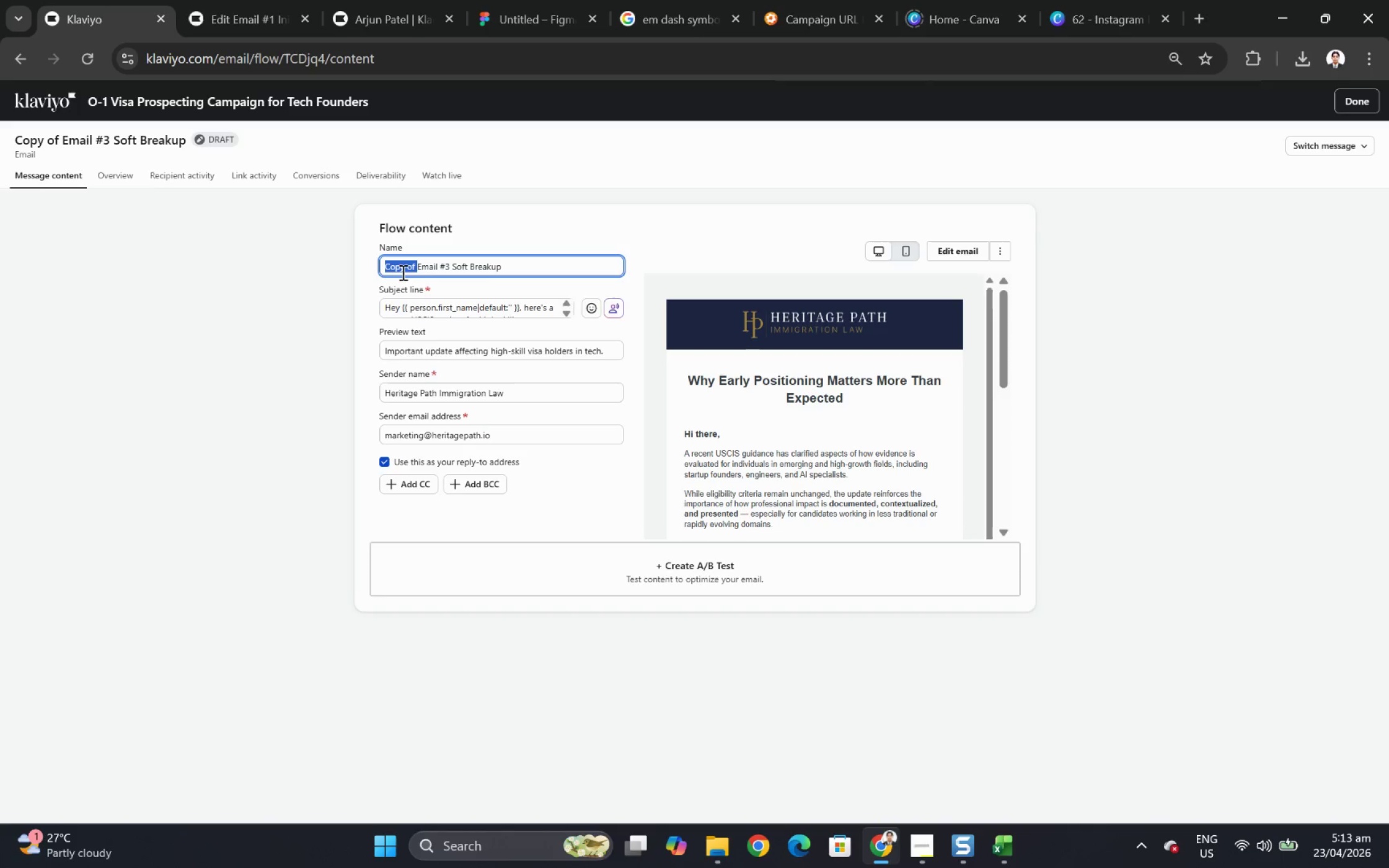 
hold_key(key=Backspace, duration=0.34)
 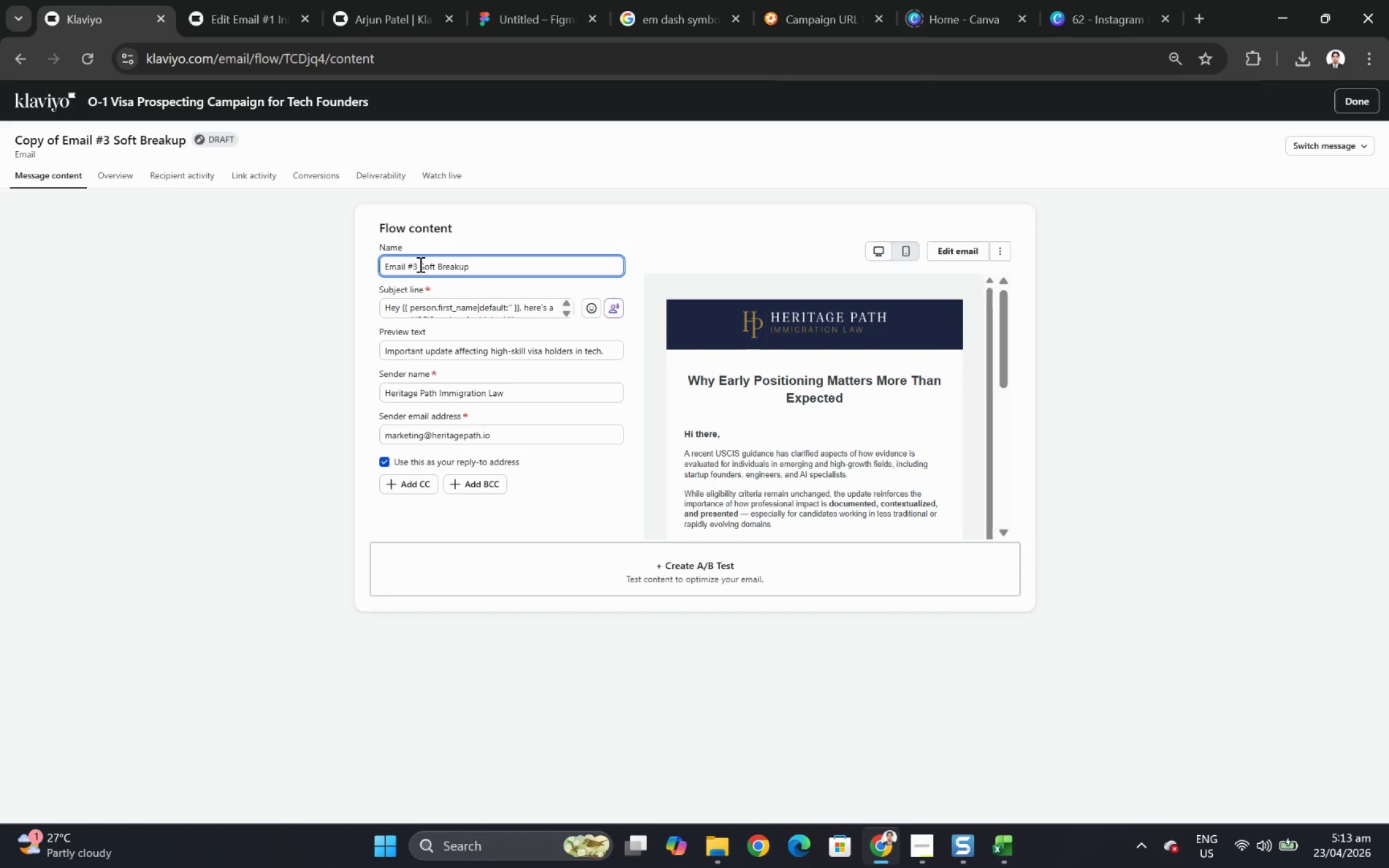 
left_click([419, 264])
 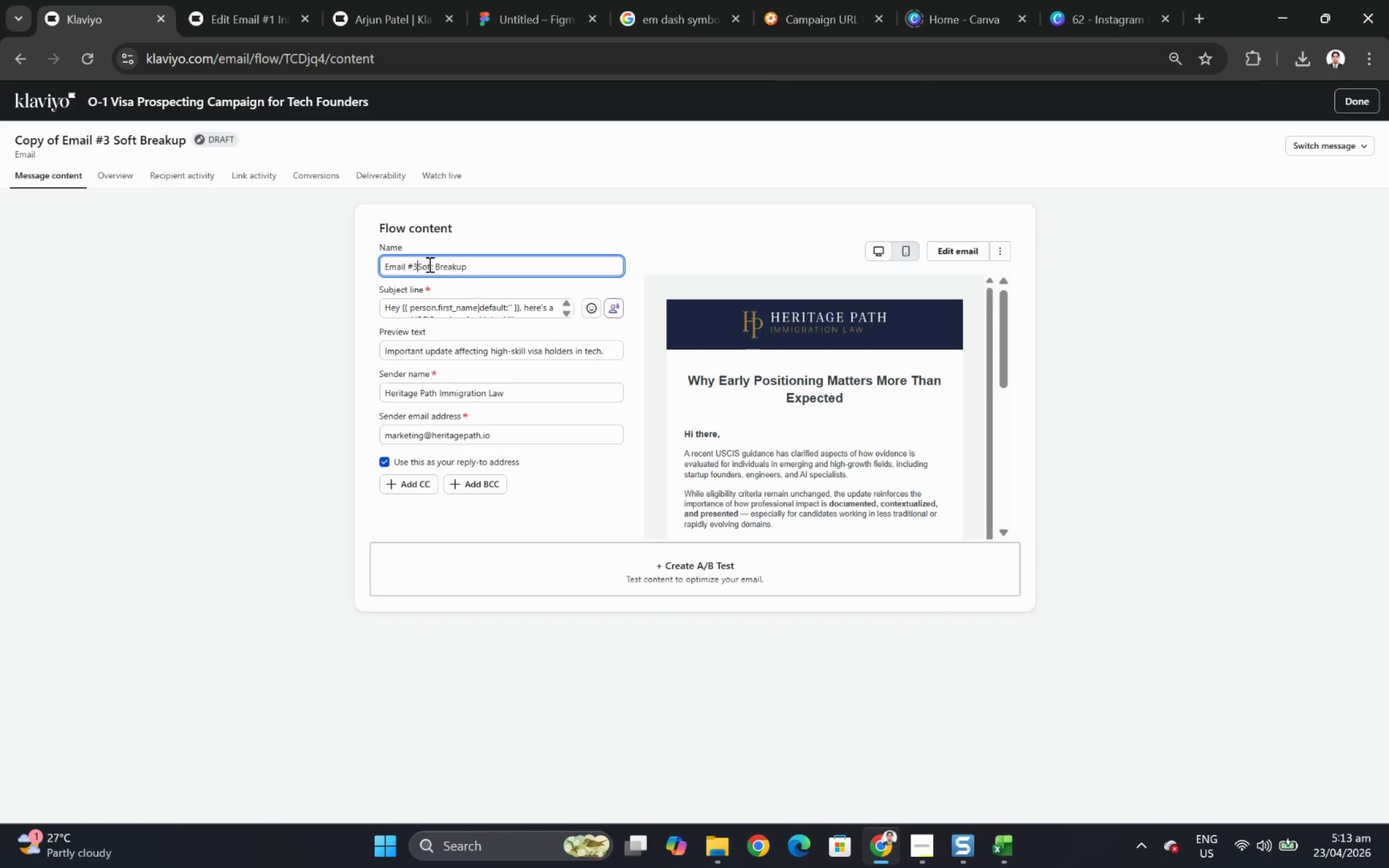 
key(Backspace)
 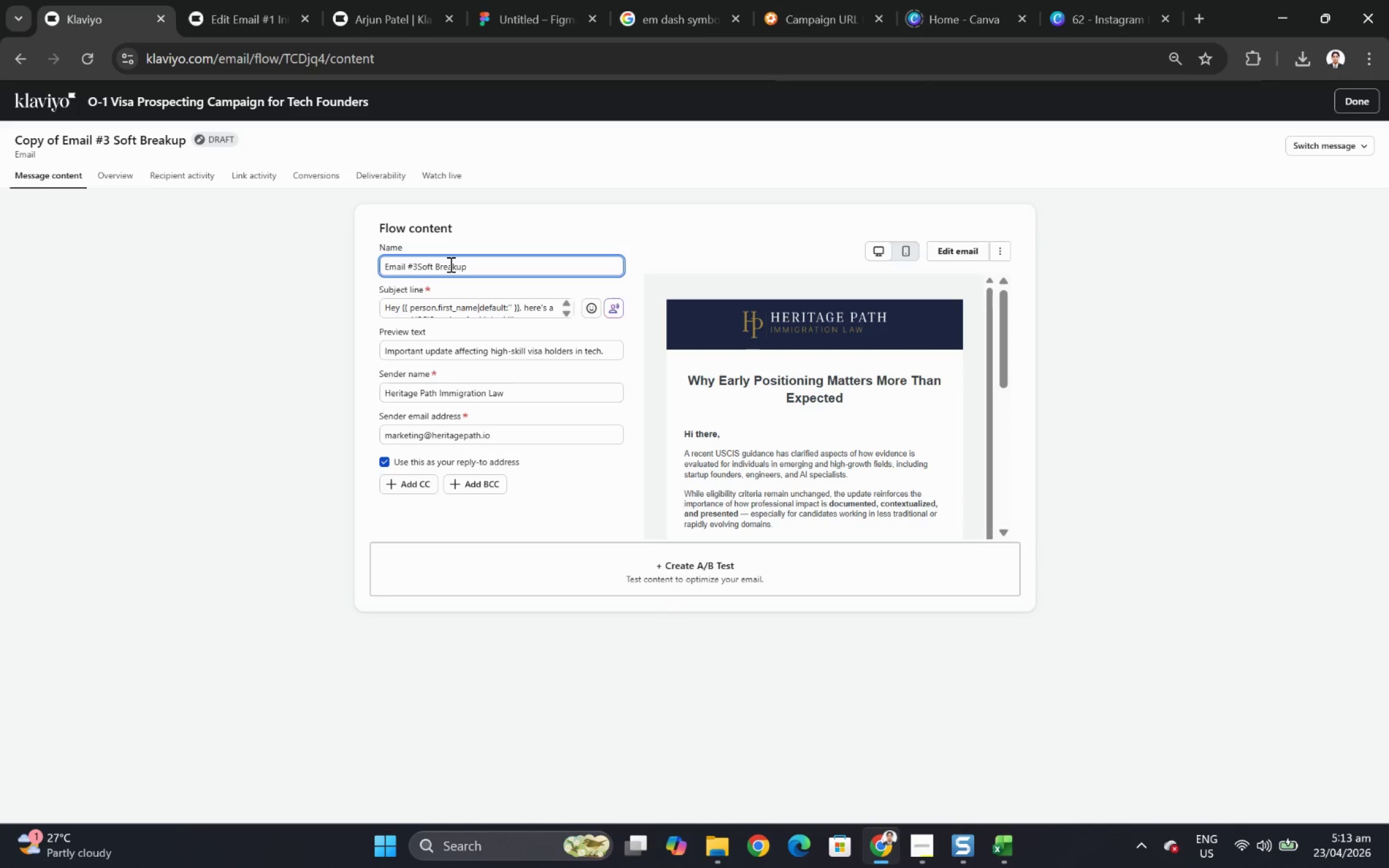 
key(Backspace)
 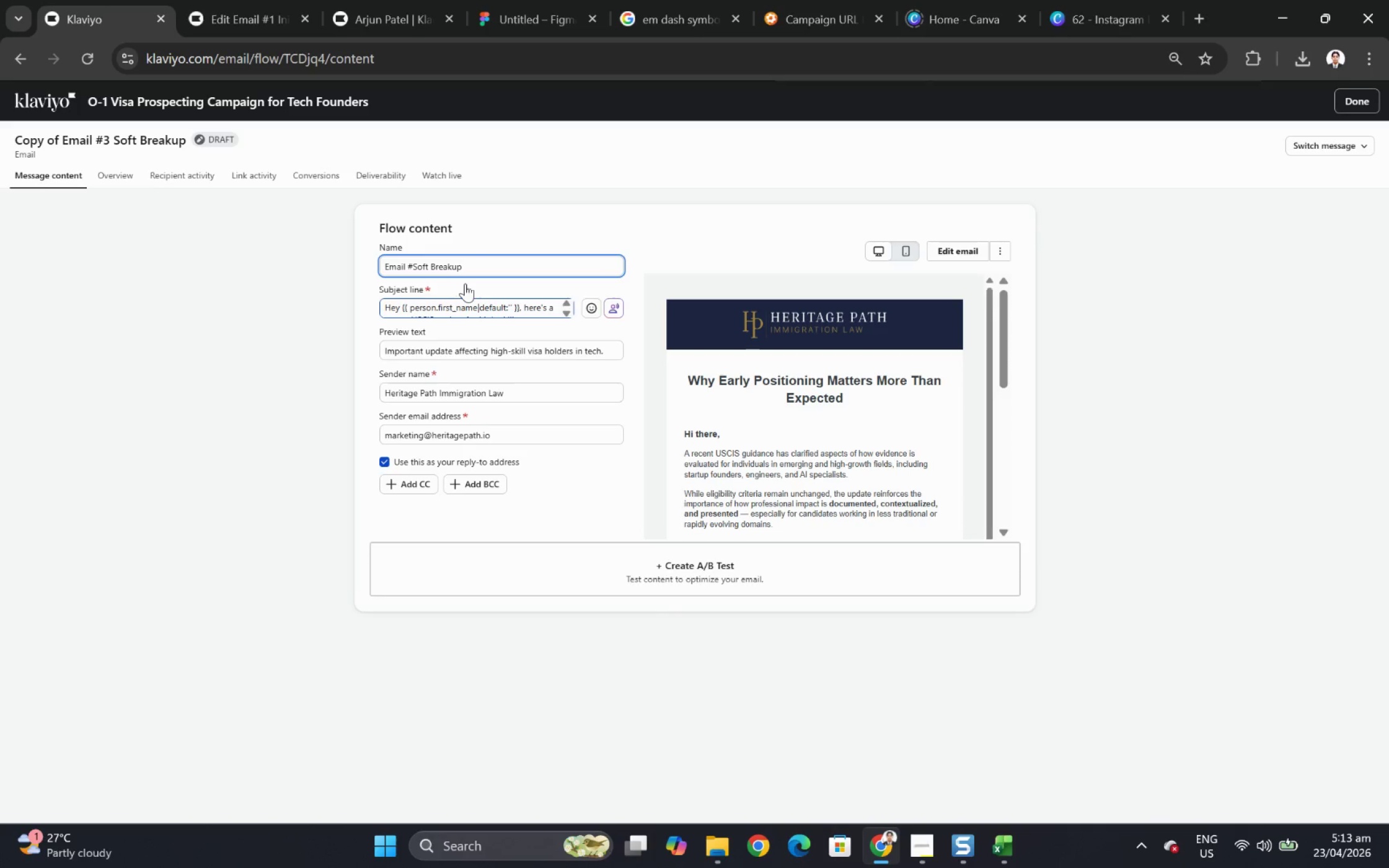 
key(4)
 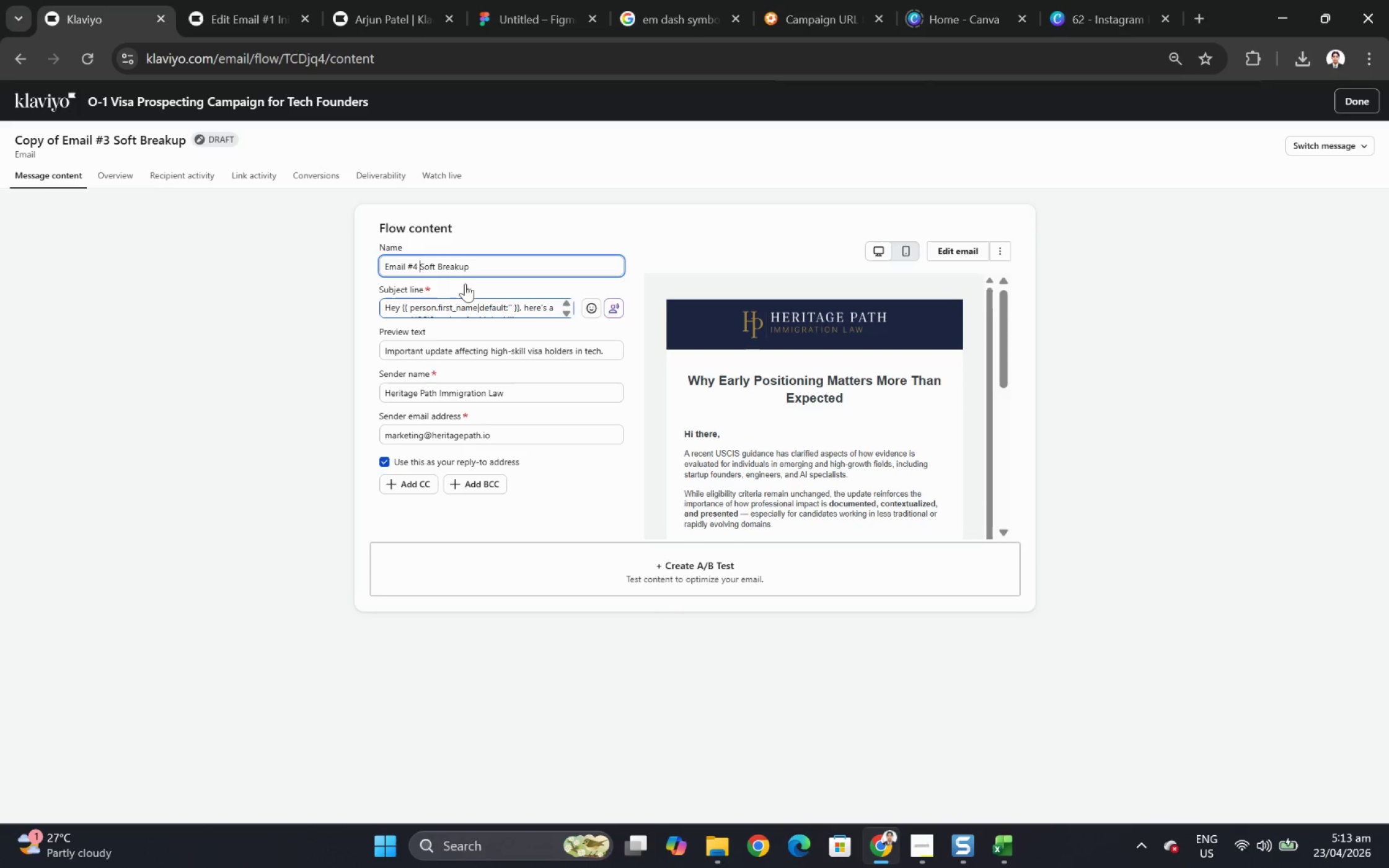 
key(Space)
 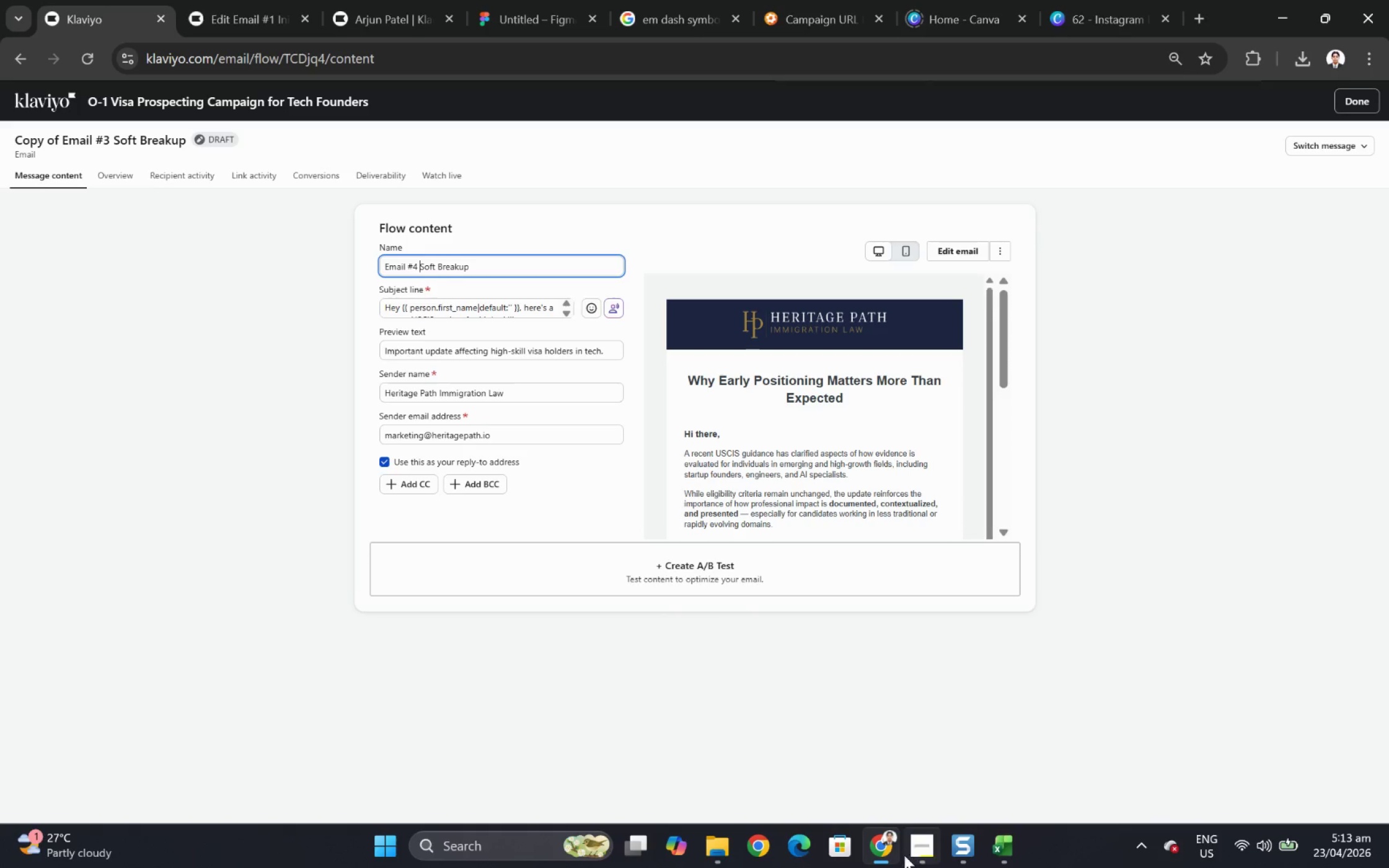 
left_click([917, 844])